 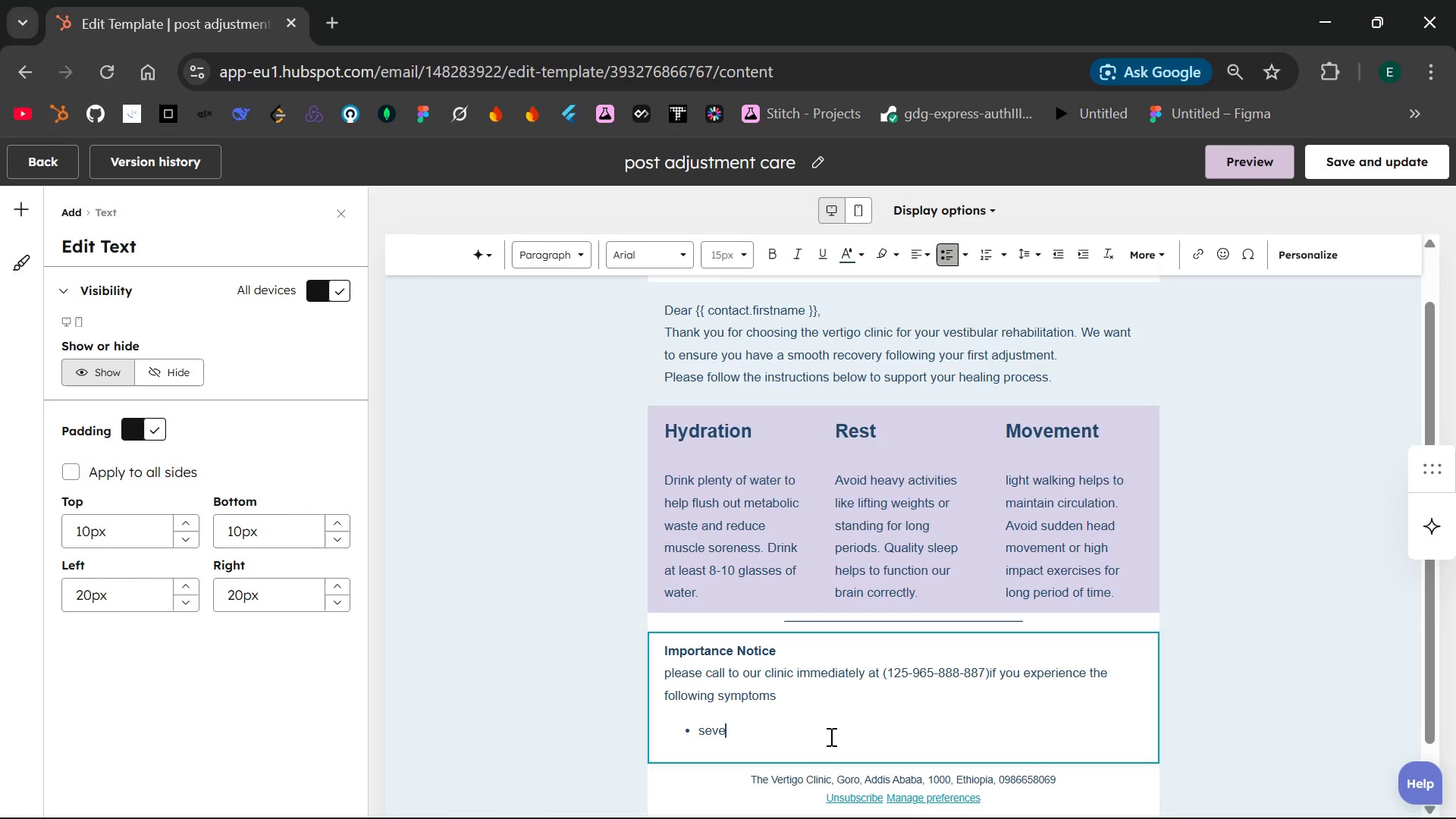 
type(re diziness)
 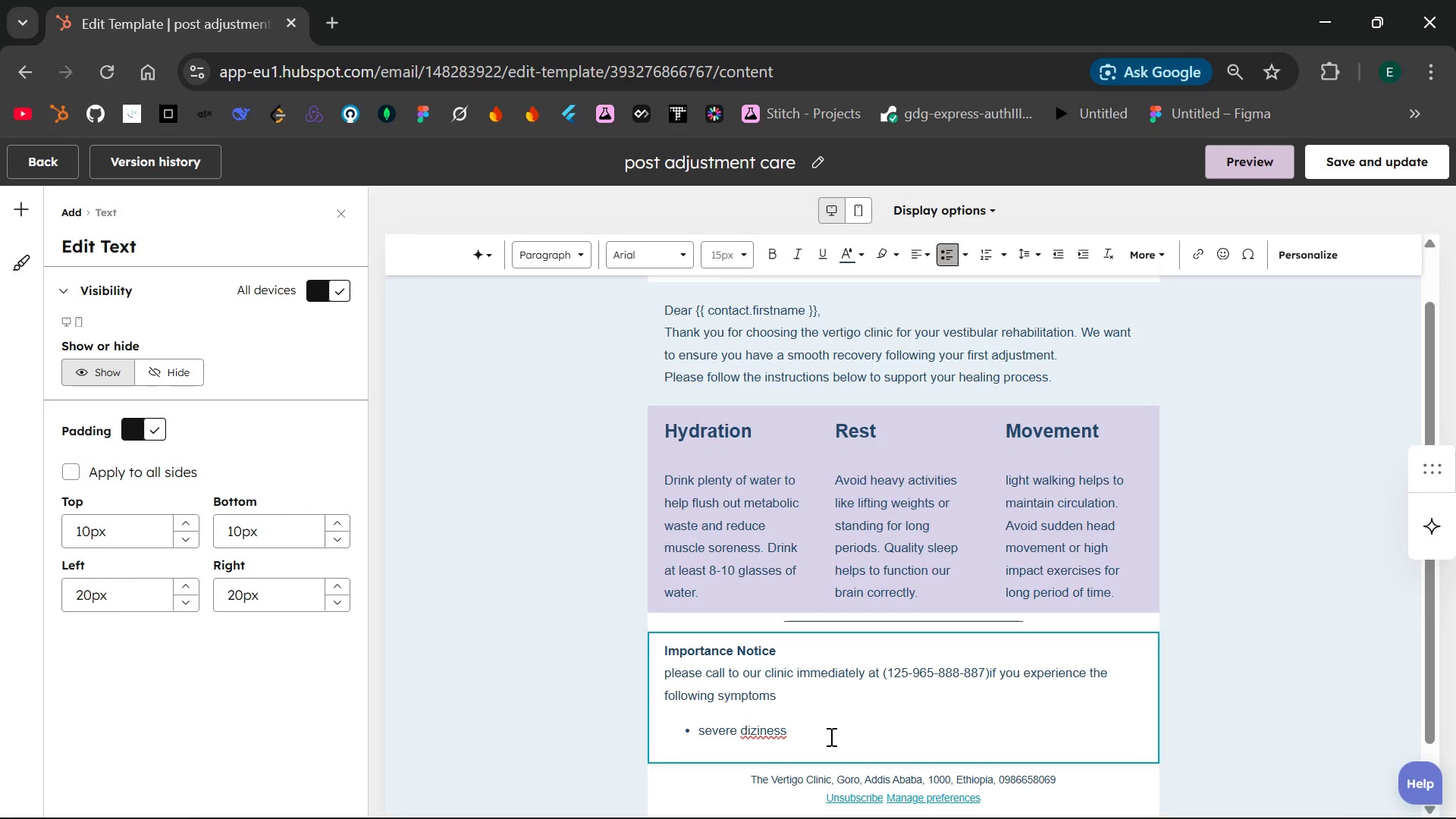 
wait(5.06)
 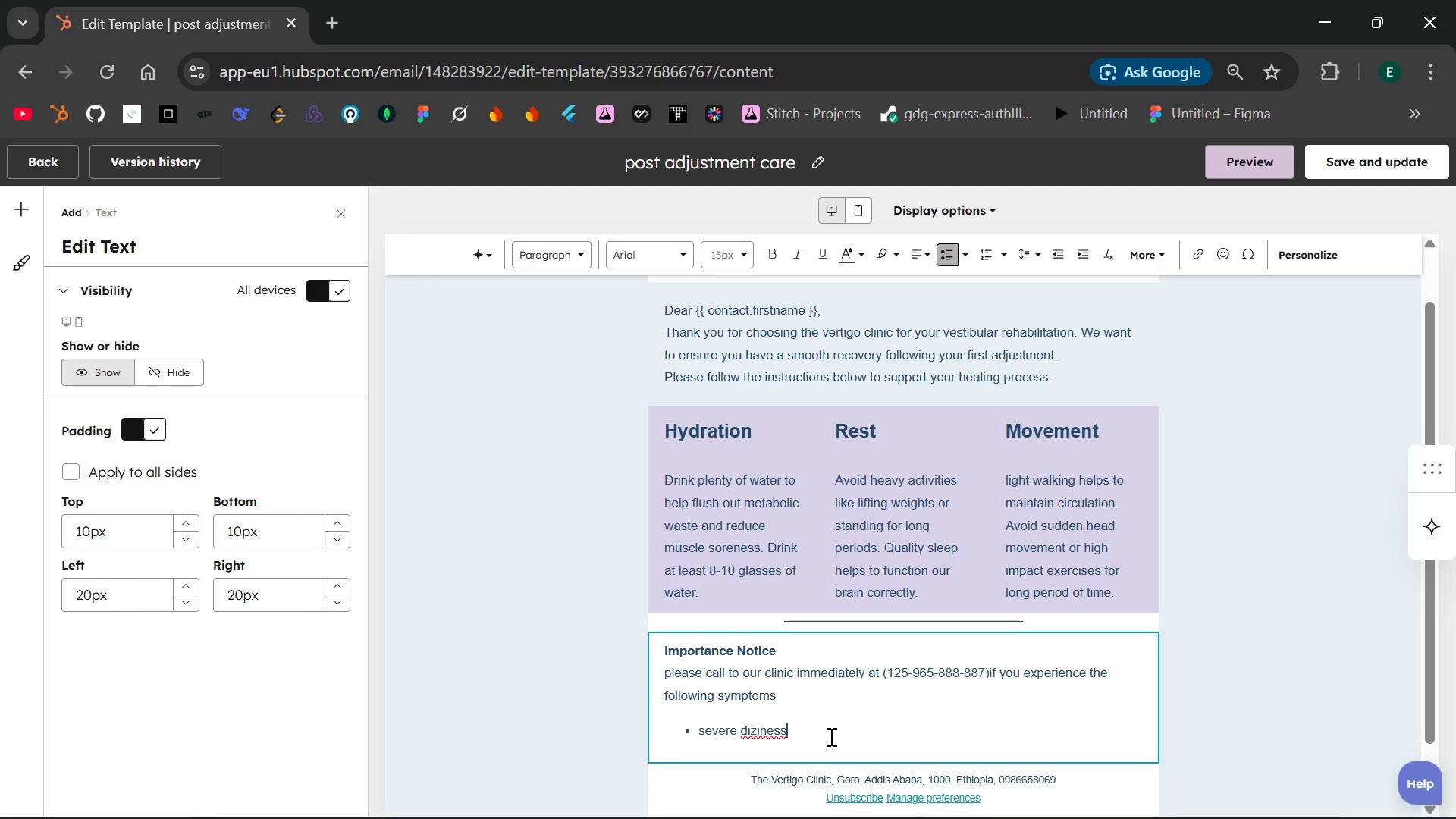 
key(Backspace)
key(Backspace)
key(Backspace)
key(Backspace)
key(Backspace)
type(ziness)
 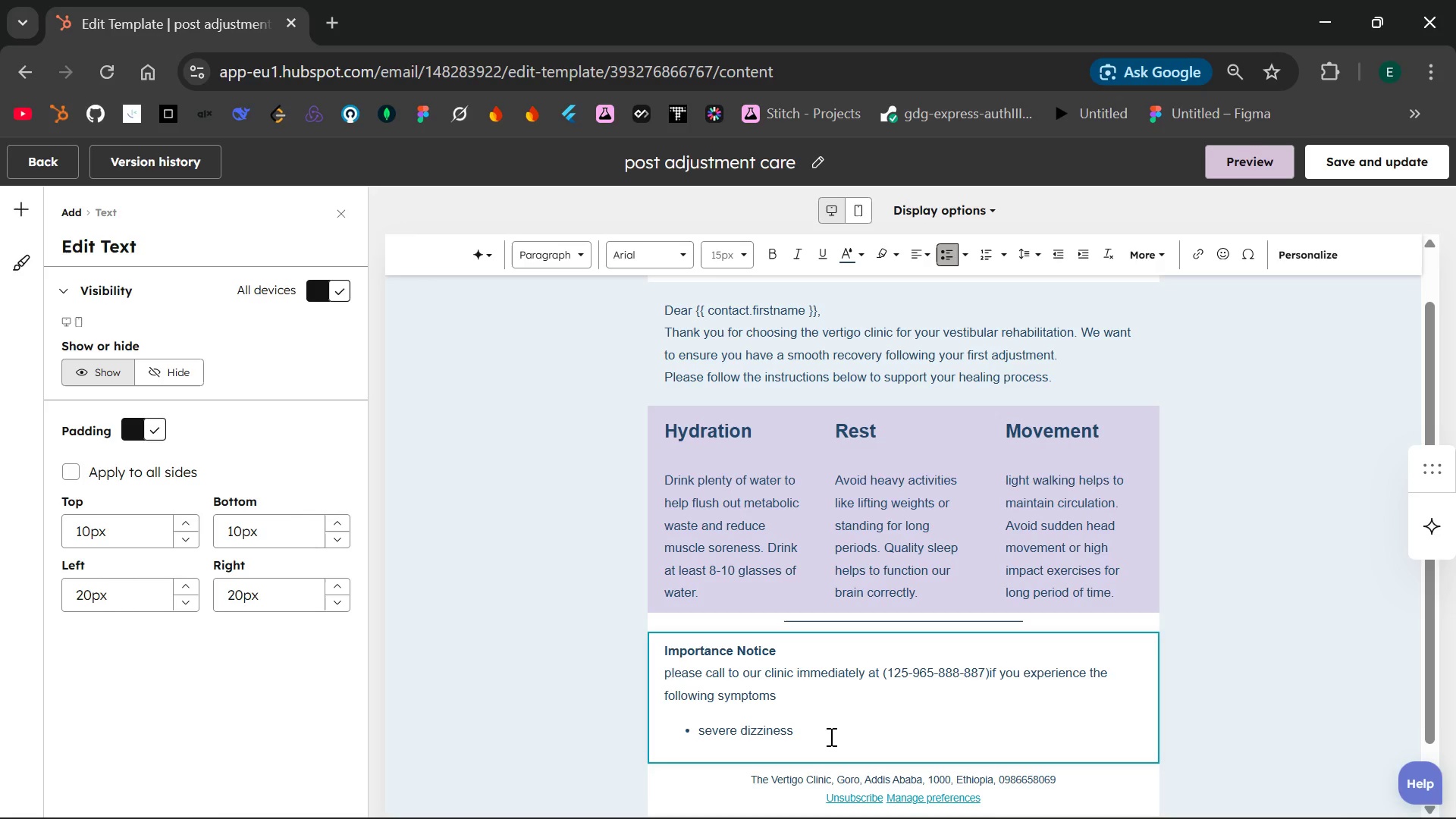 
key(Enter)
 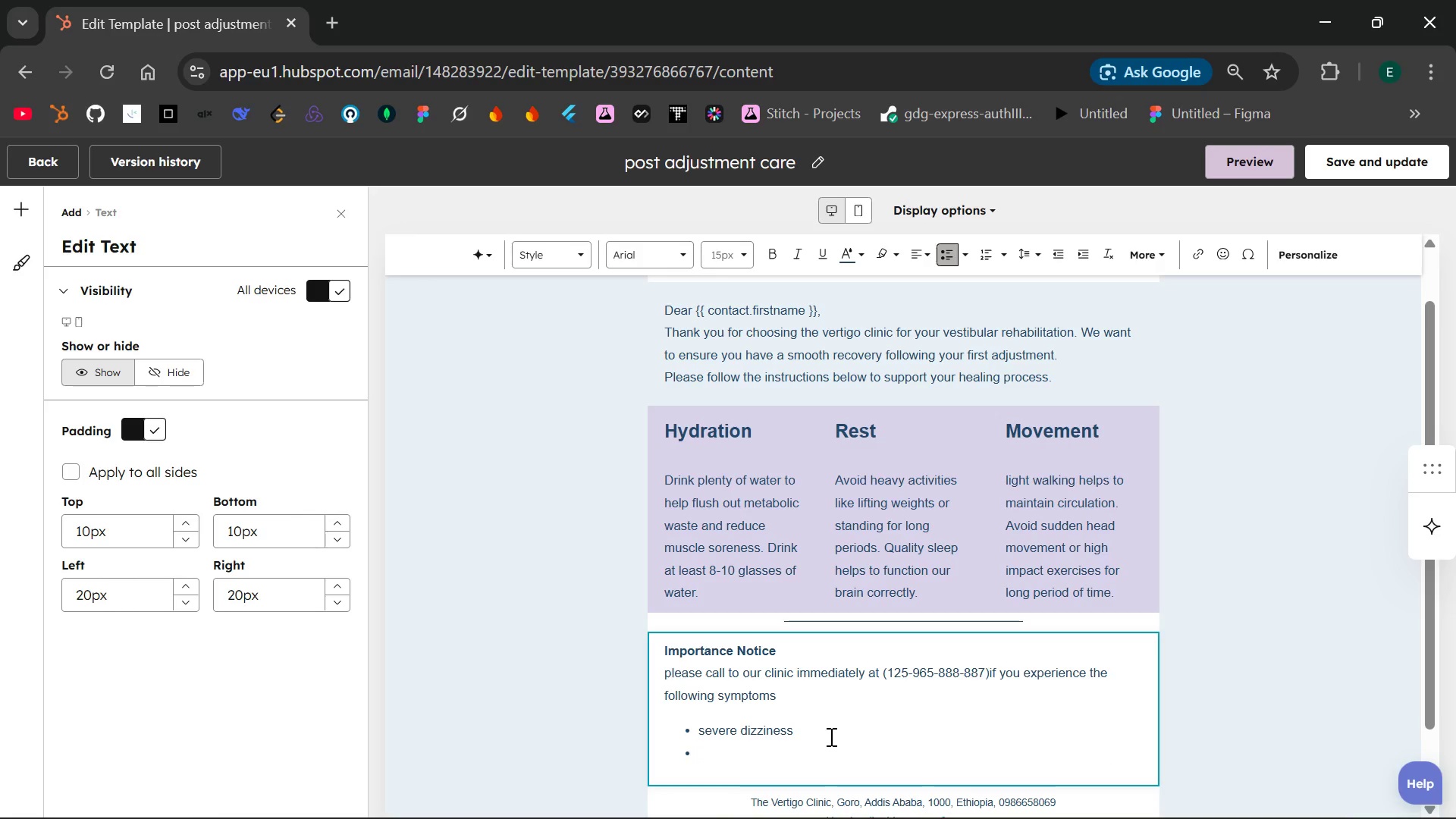 
type(worsine)
key(Backspace)
 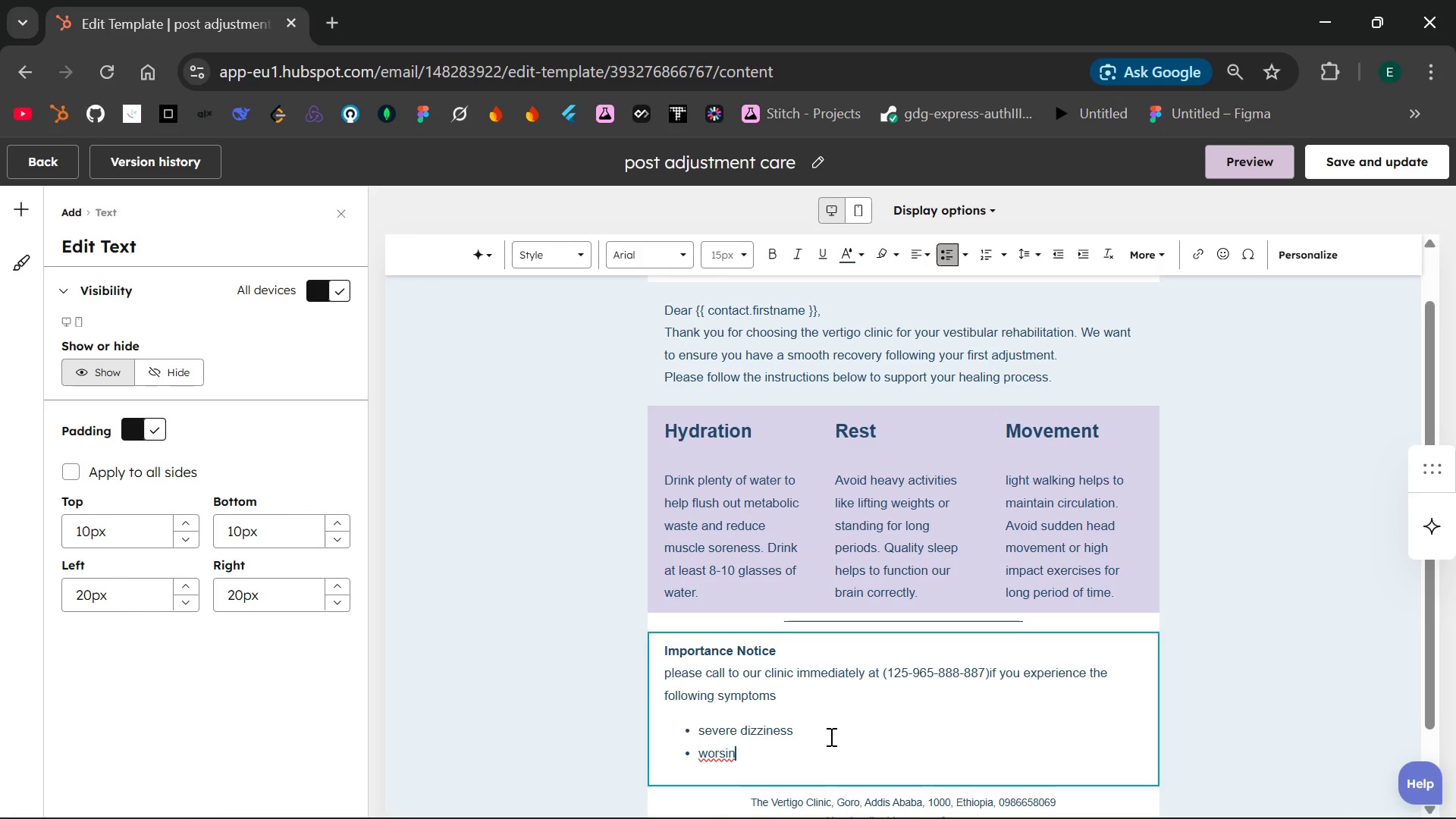 
key(Backspace)
key(Backspace)
type(enin)
 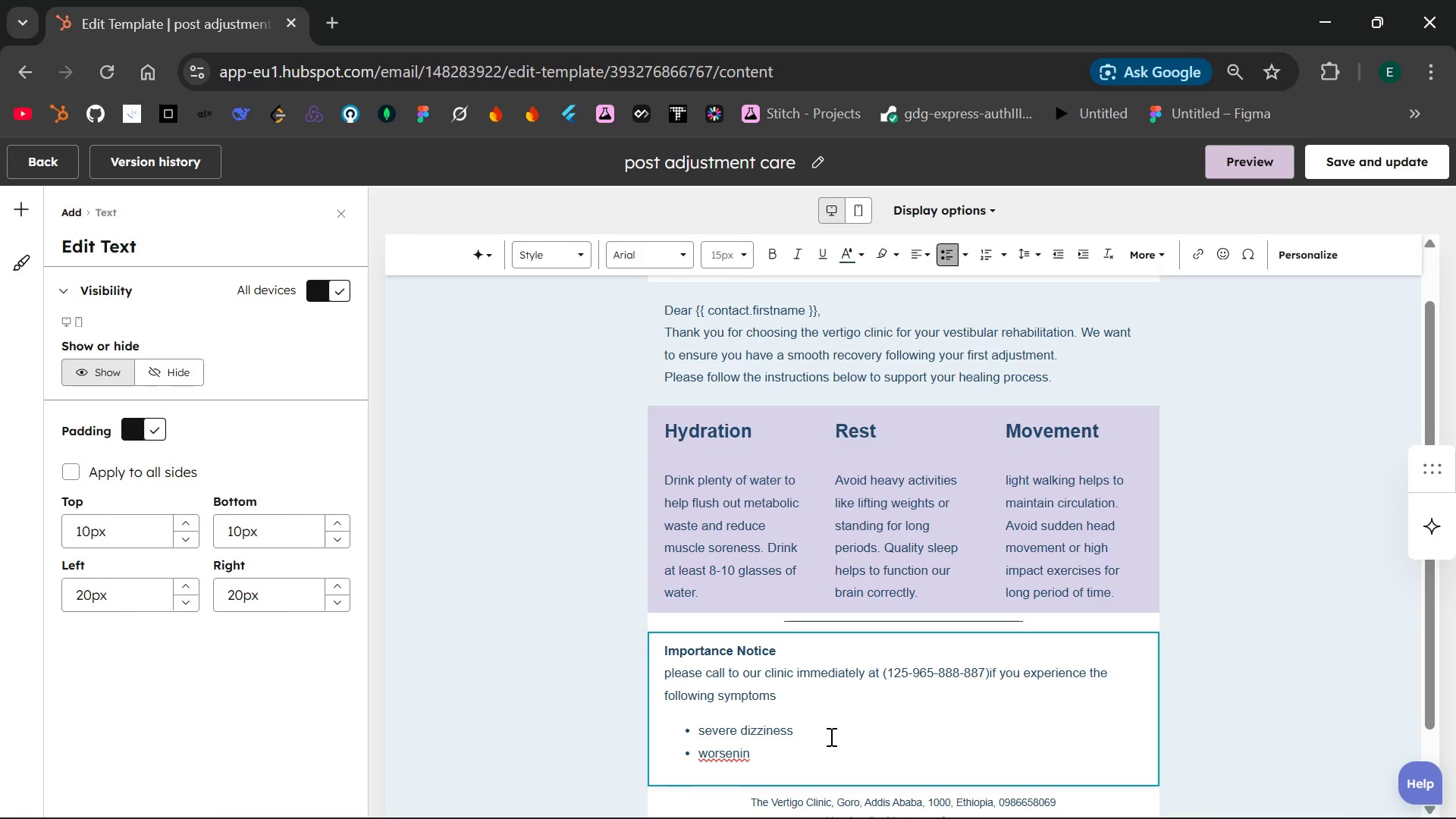 
wait(5.42)
 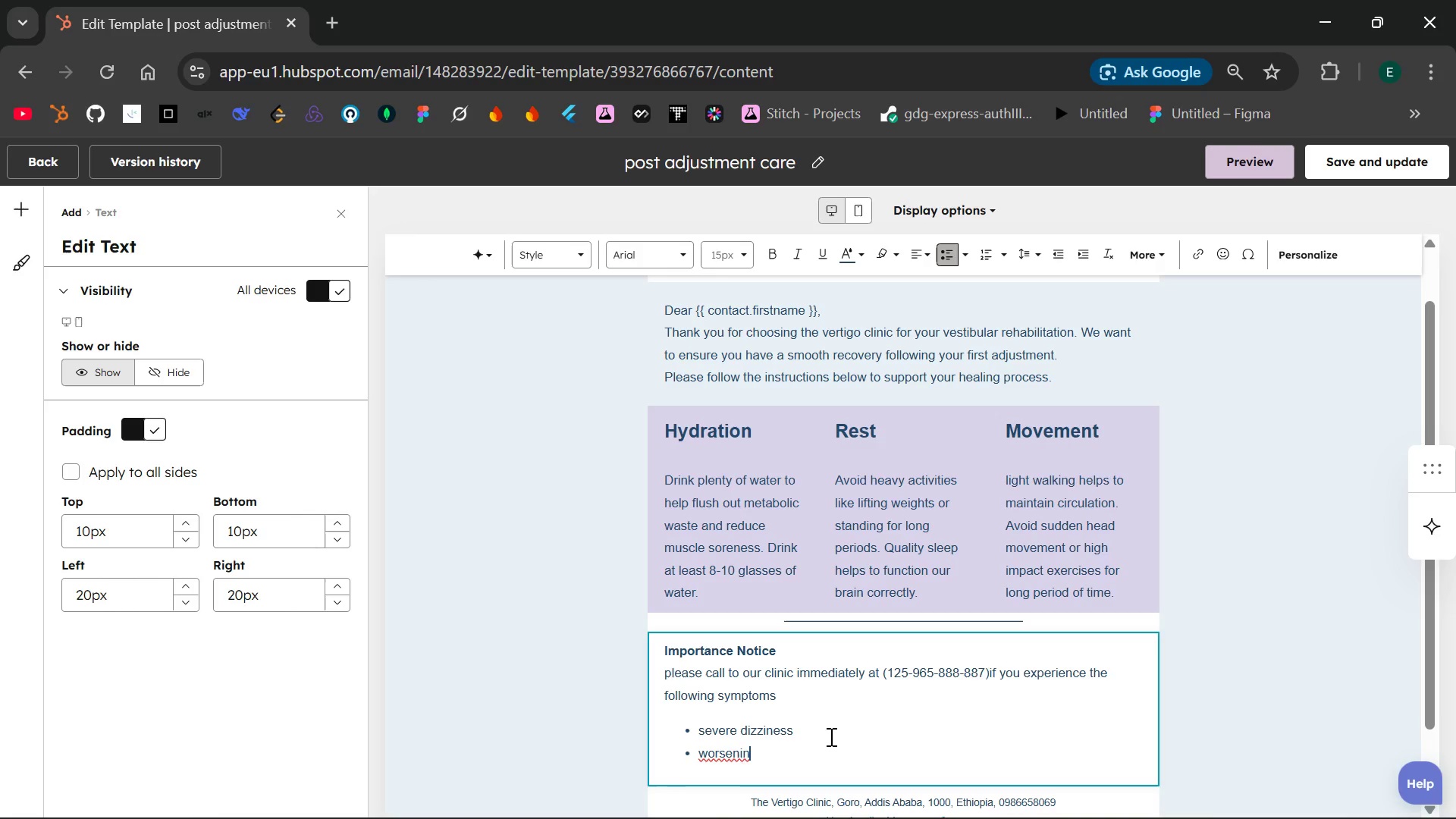 
type(g headache whe)
key(Backspace)
type(ich is not relieved by trus)
key(Backspace)
key(Backspace)
key(Backspace)
key(Backspace)
type(rest or hydration)
 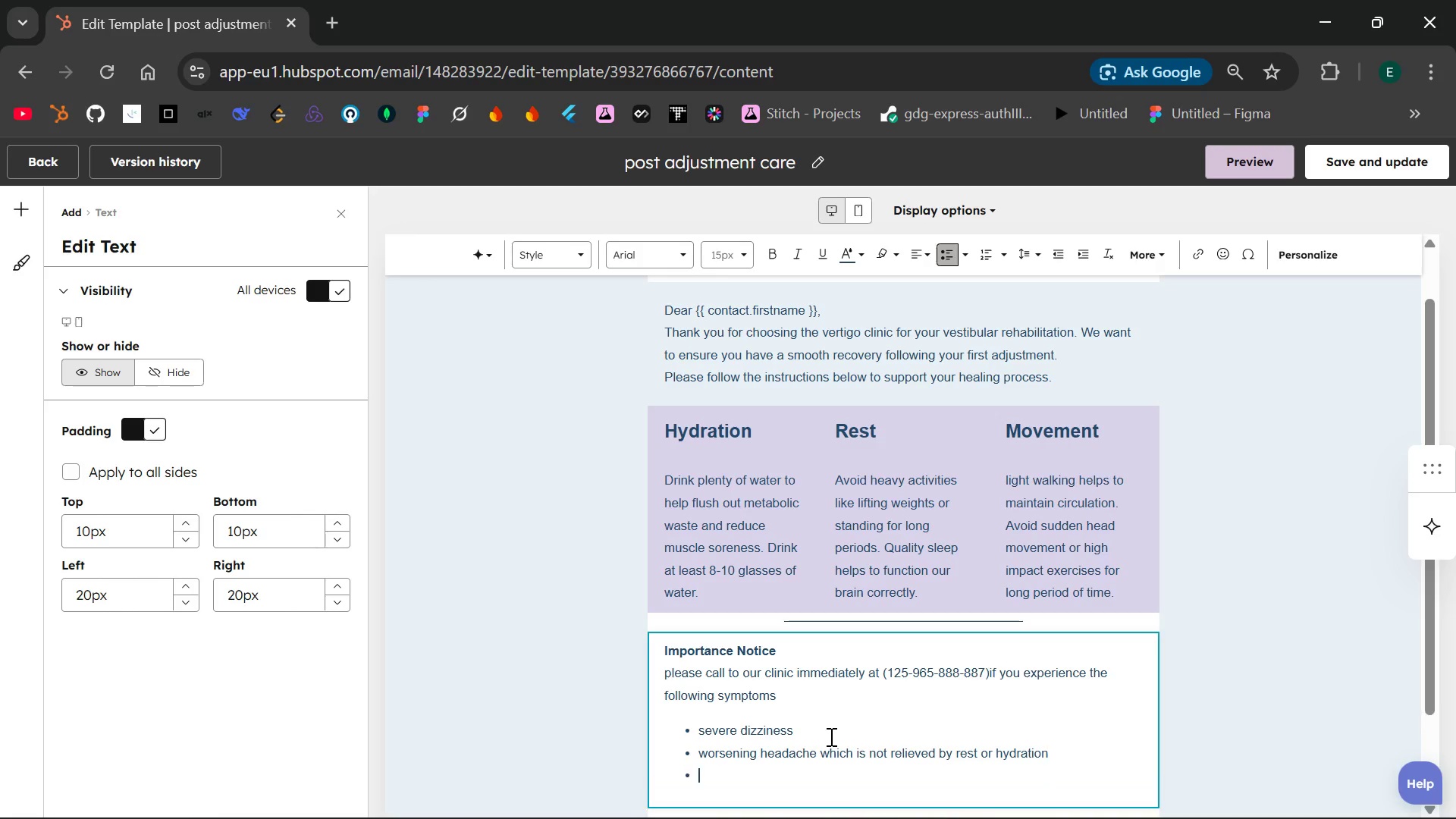 
key(Enter)
 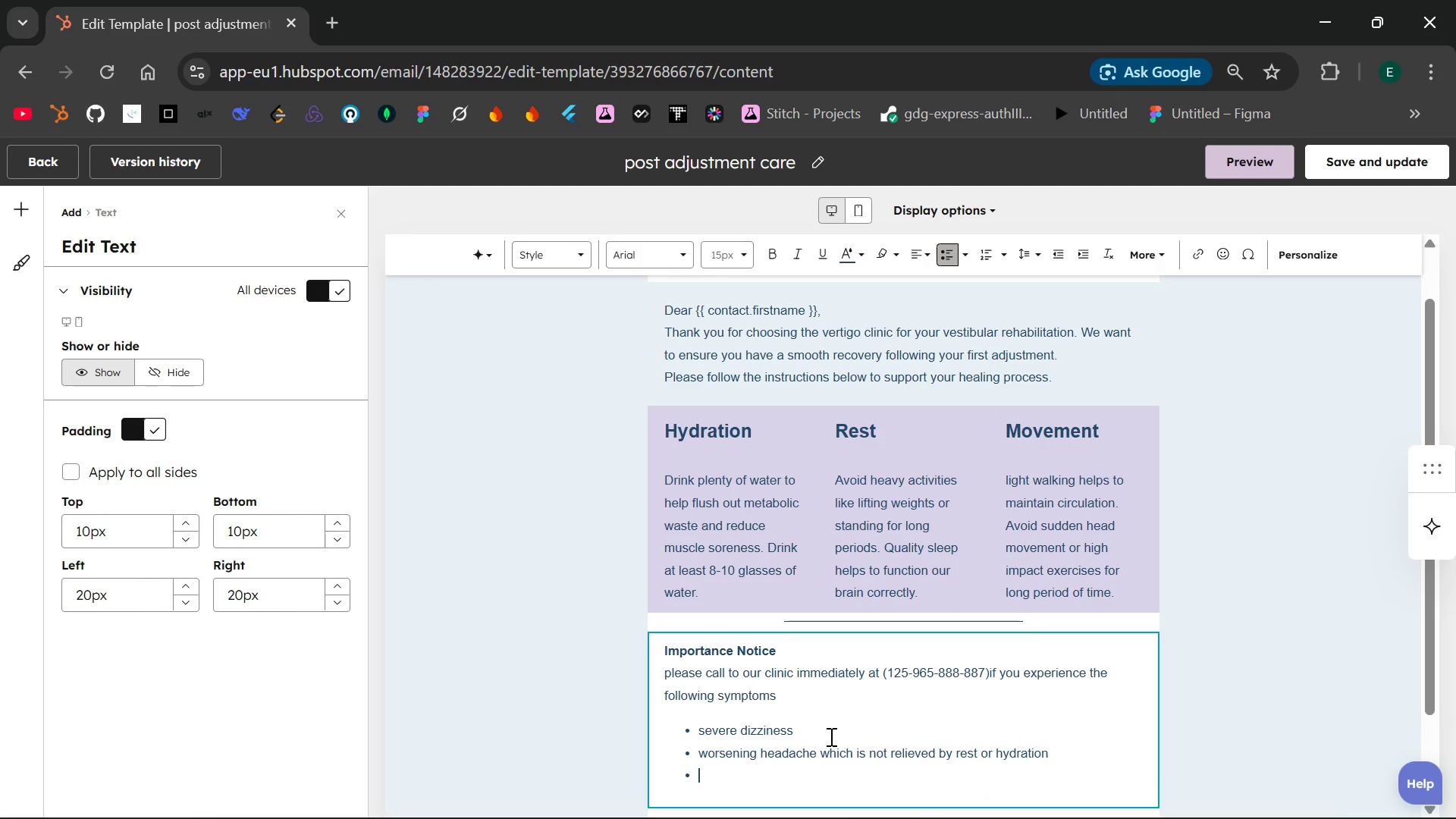 
type(dificulty o)
key(Backspace)
key(Backspace)
key(Backspace)
key(Backspace)
key(Backspace)
key(Backspace)
 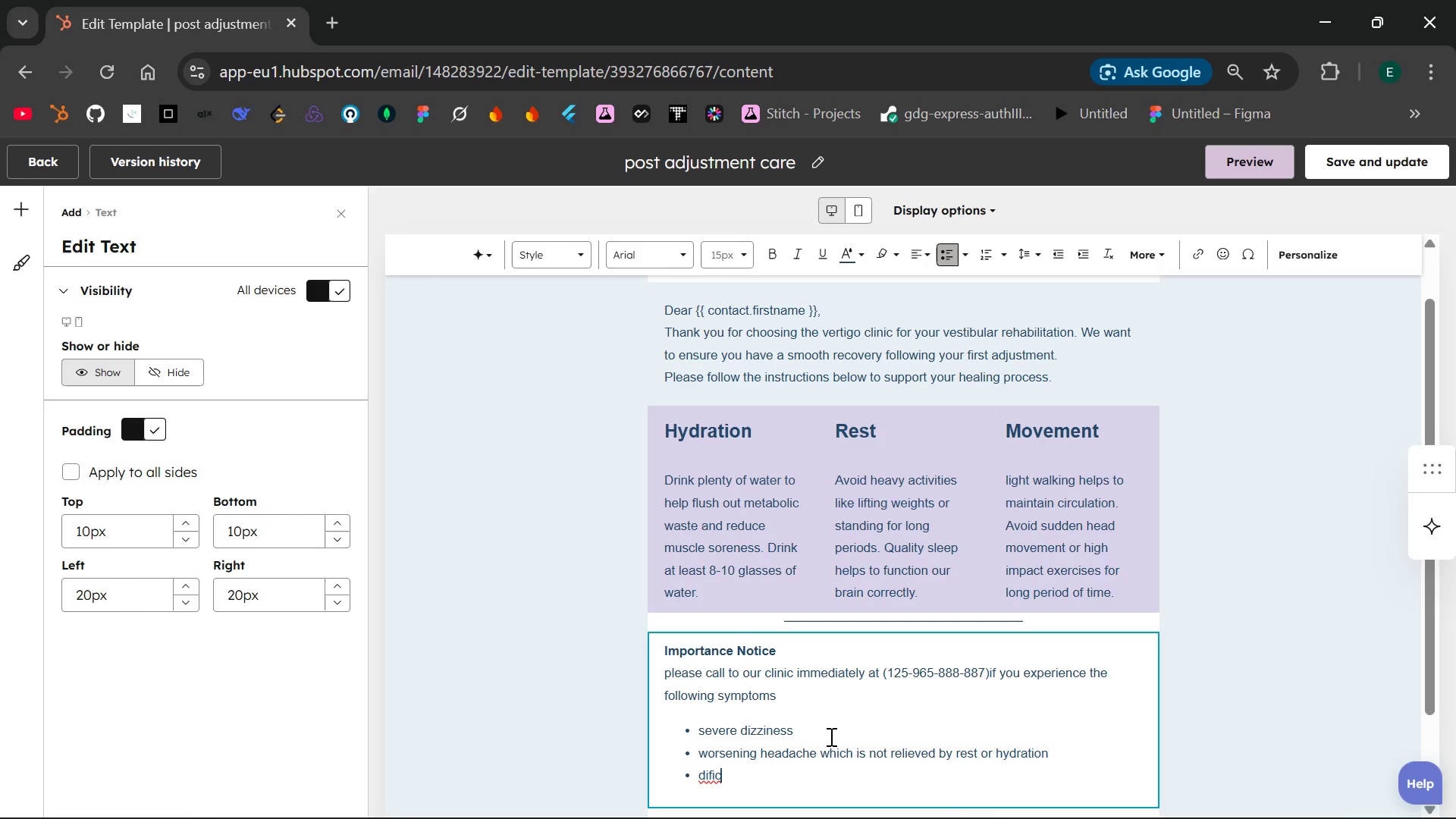 
key(Backspace)
key(Backspace)
type(ficulty of speaking and )
 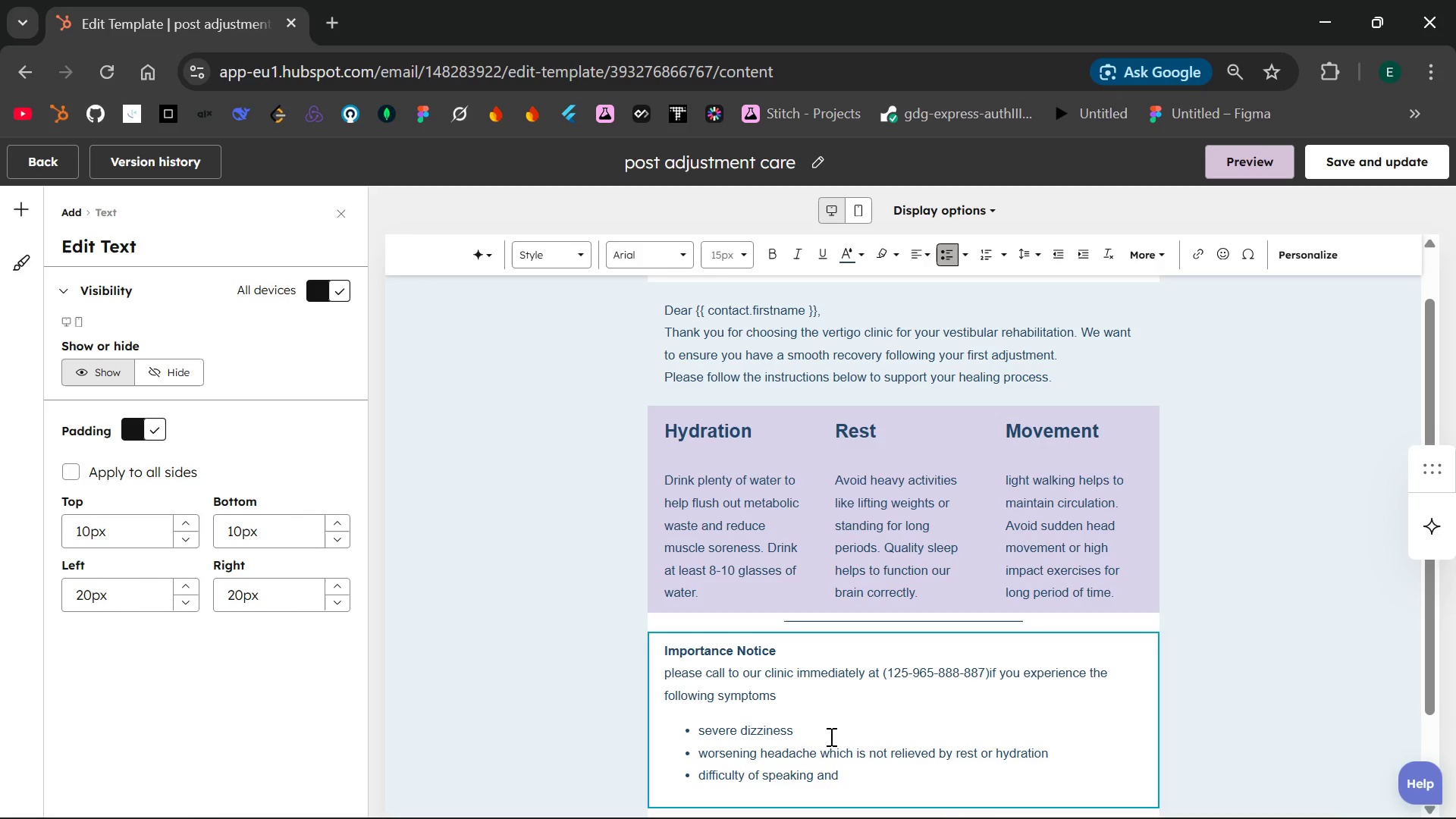 
type(swallowing)
 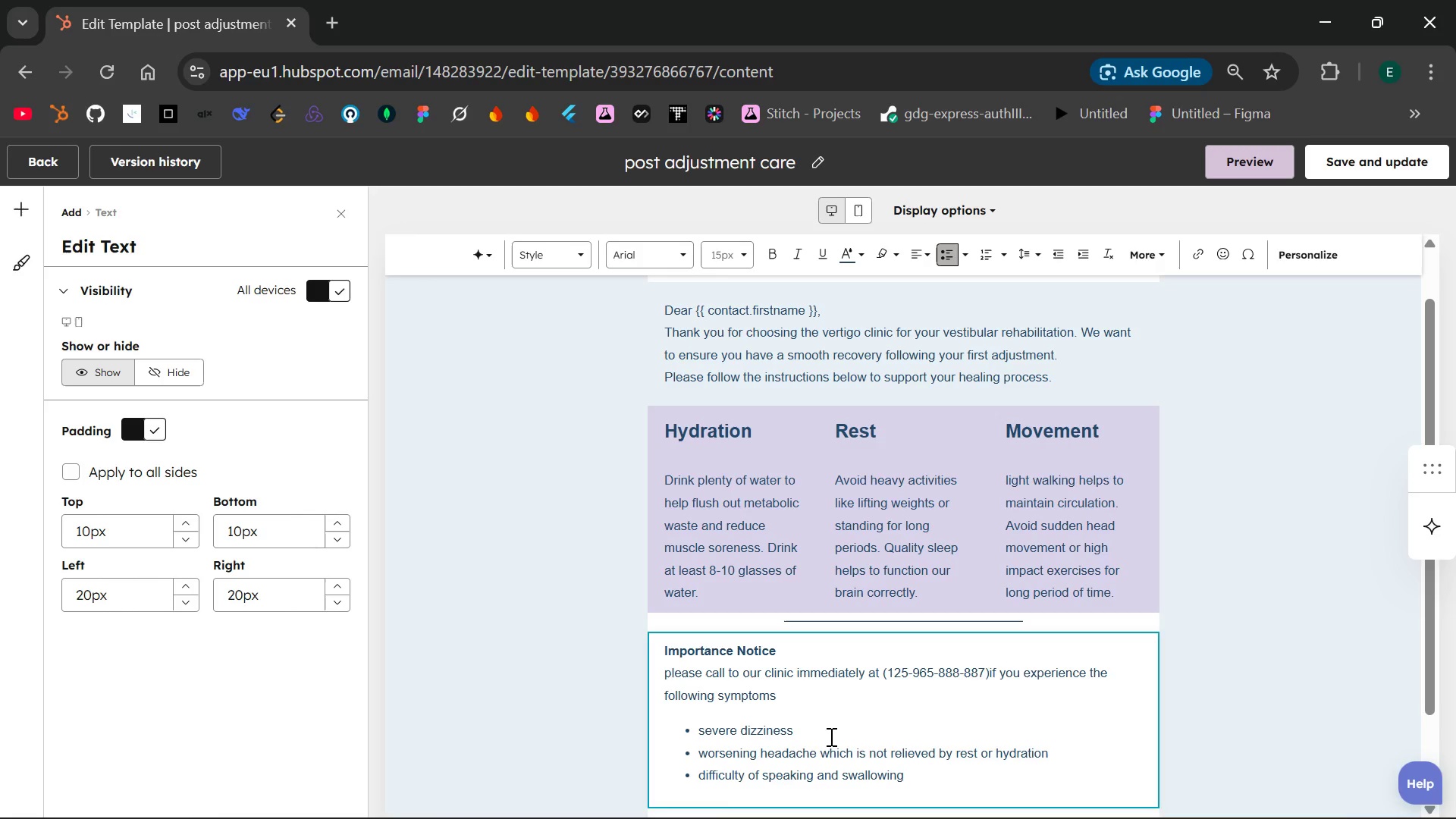 
key(Enter)
 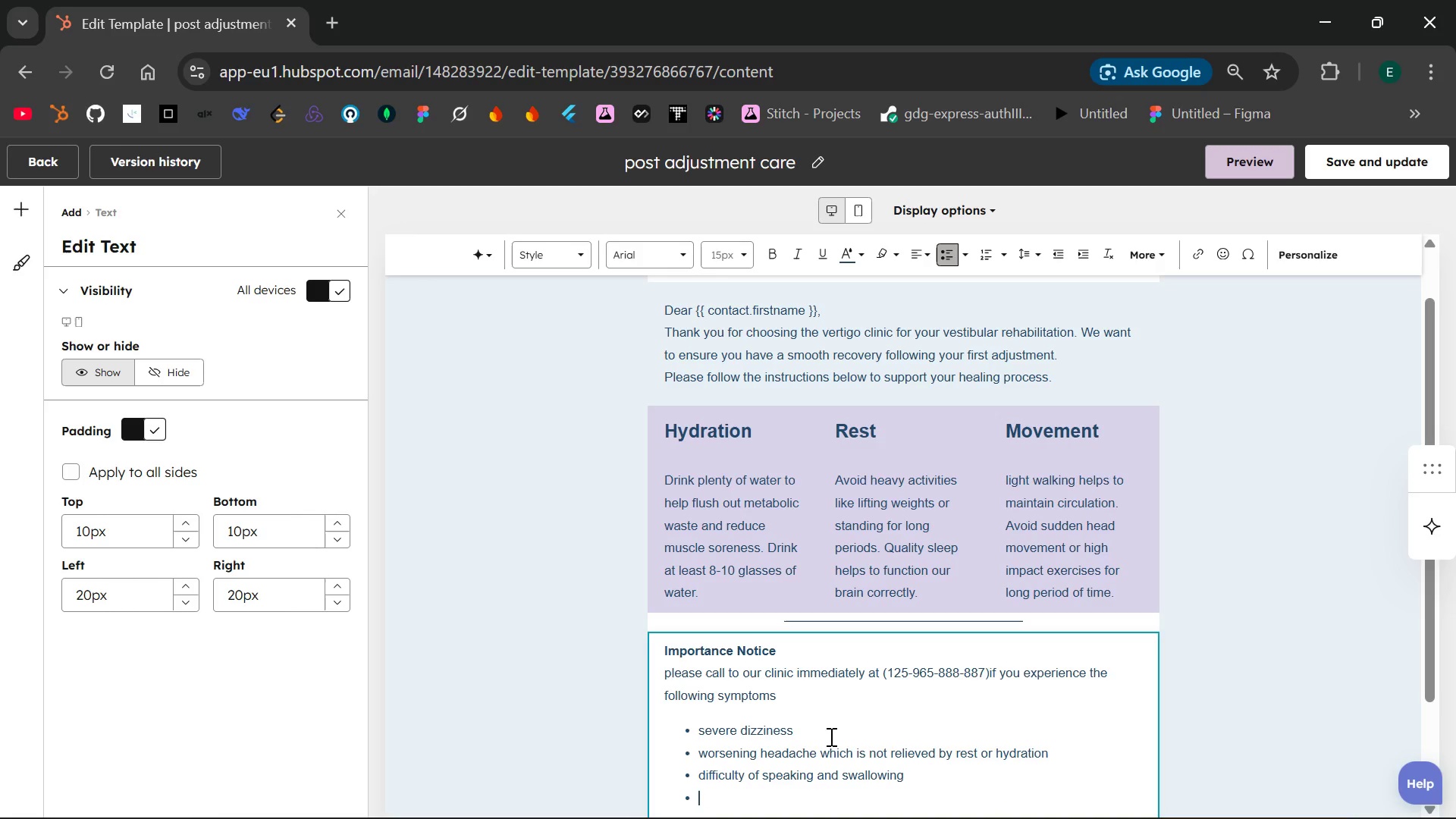 
type(lose of balance and faling )
key(Backspace)
key(Backspace)
key(Backspace)
key(Backspace)
type(ling ...)
 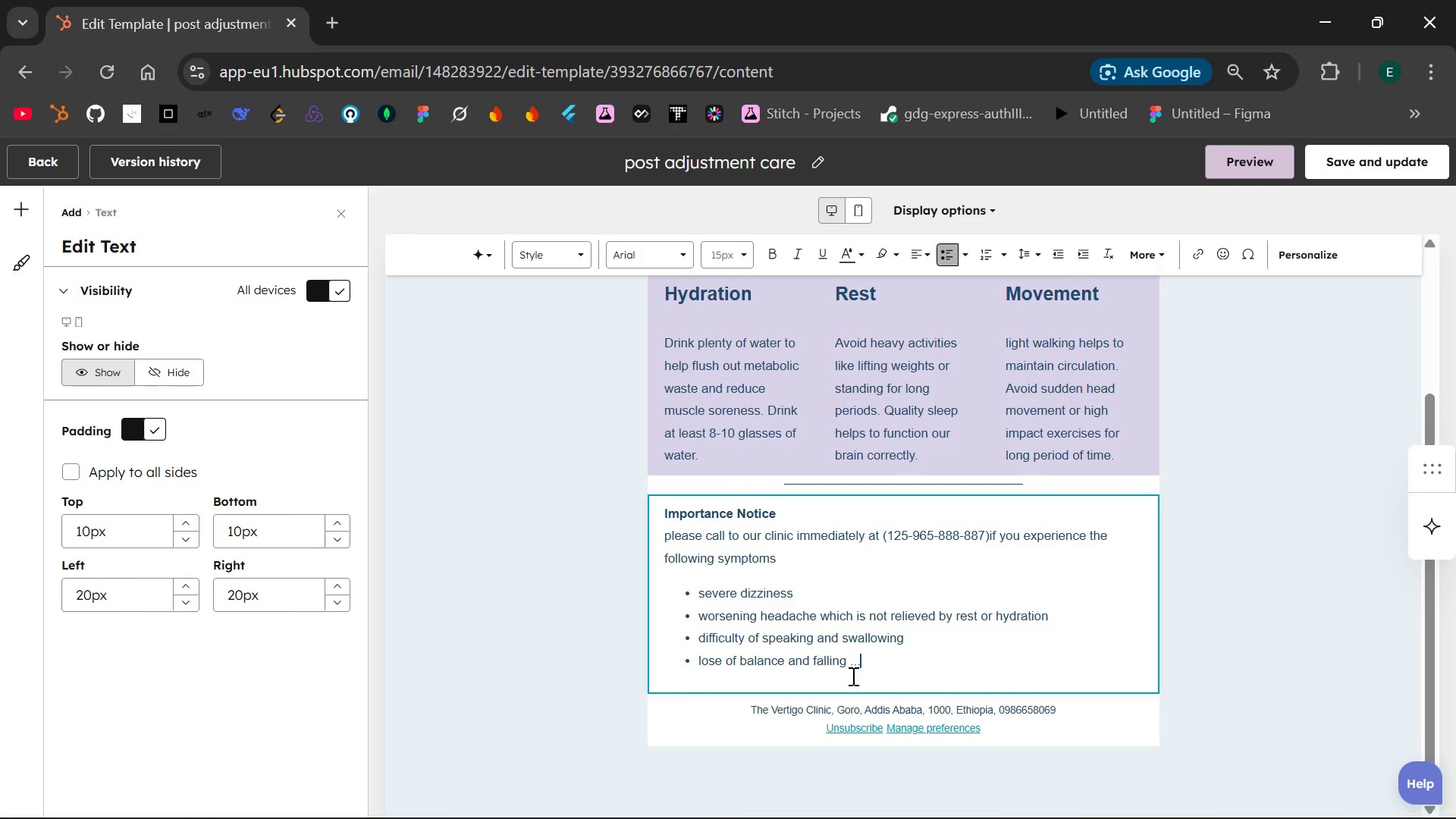 
left_click([494, 573])
 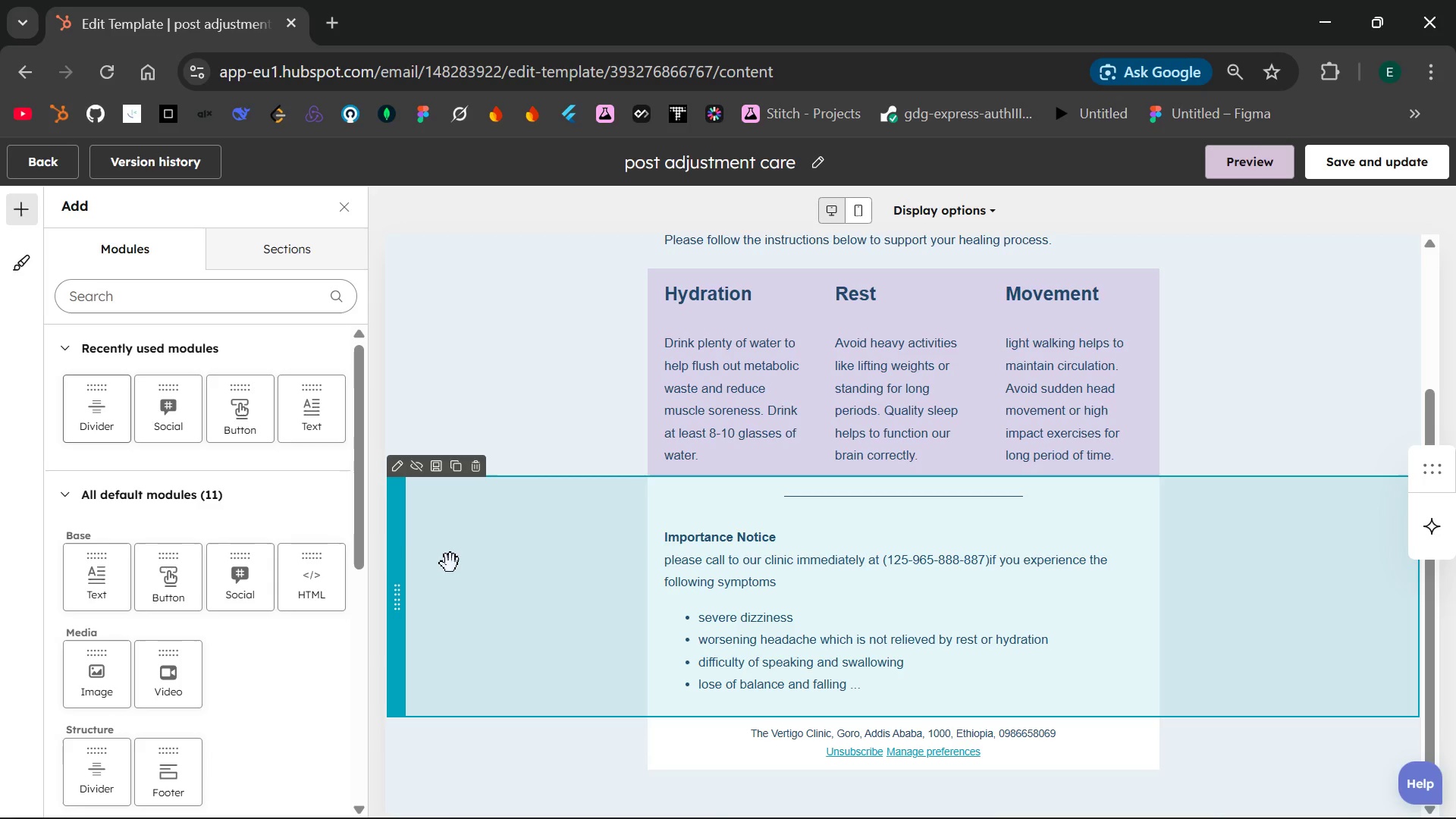 
left_click([399, 475])
 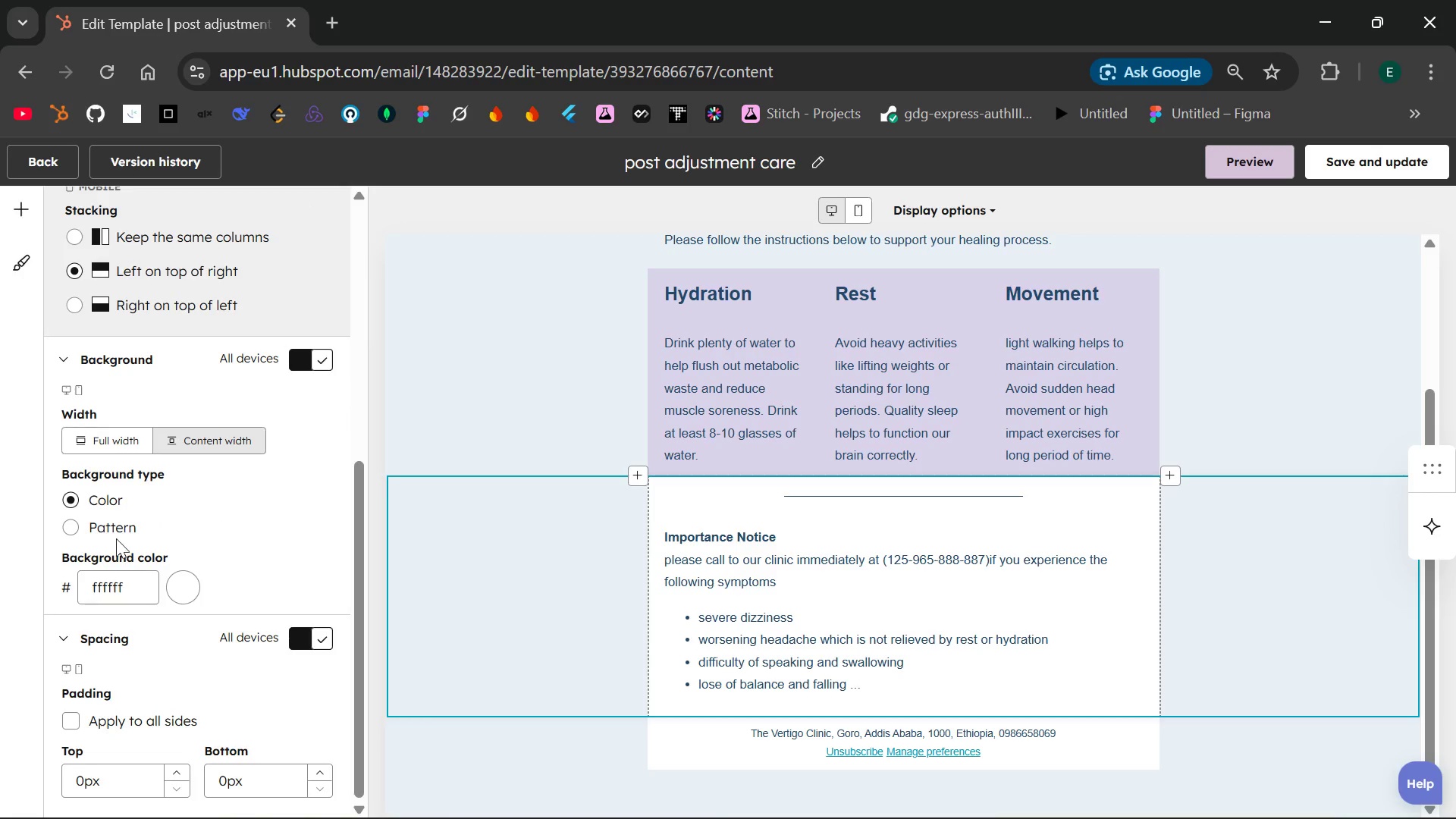 
left_click([184, 586])
 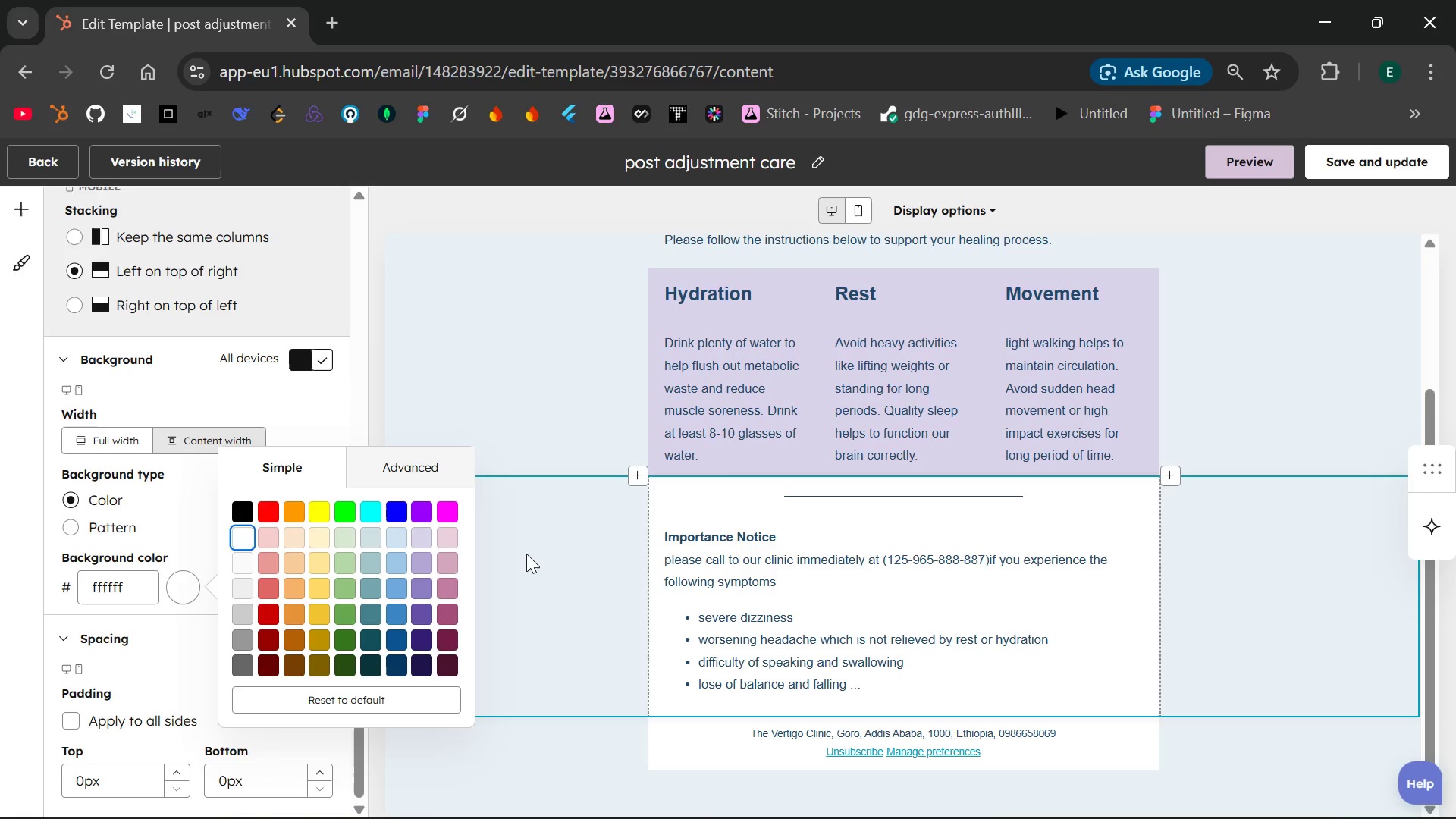 
left_click([102, 577])
 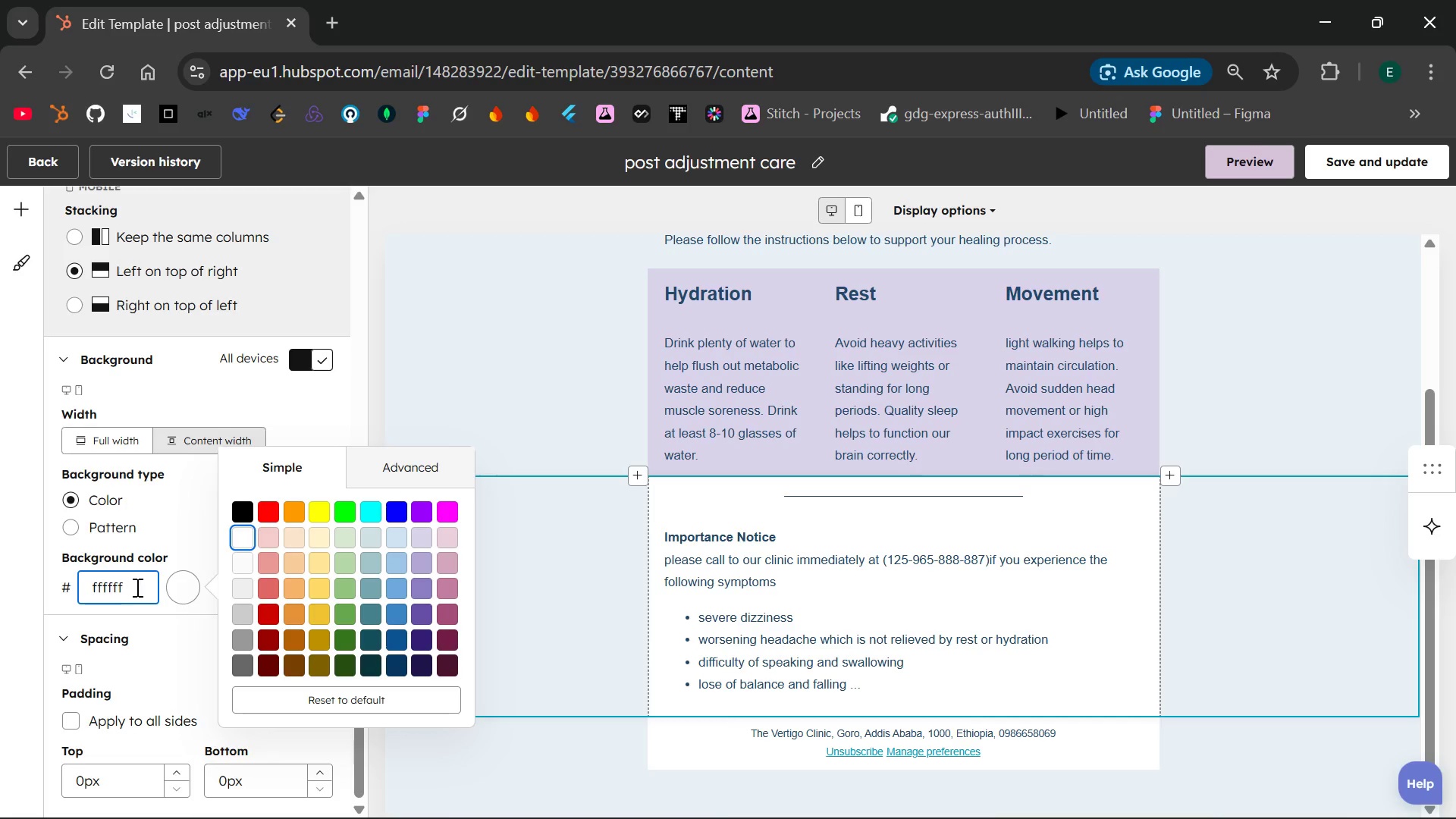 
left_click_drag(start_coordinate=[136, 587], to_coordinate=[72, 590])
 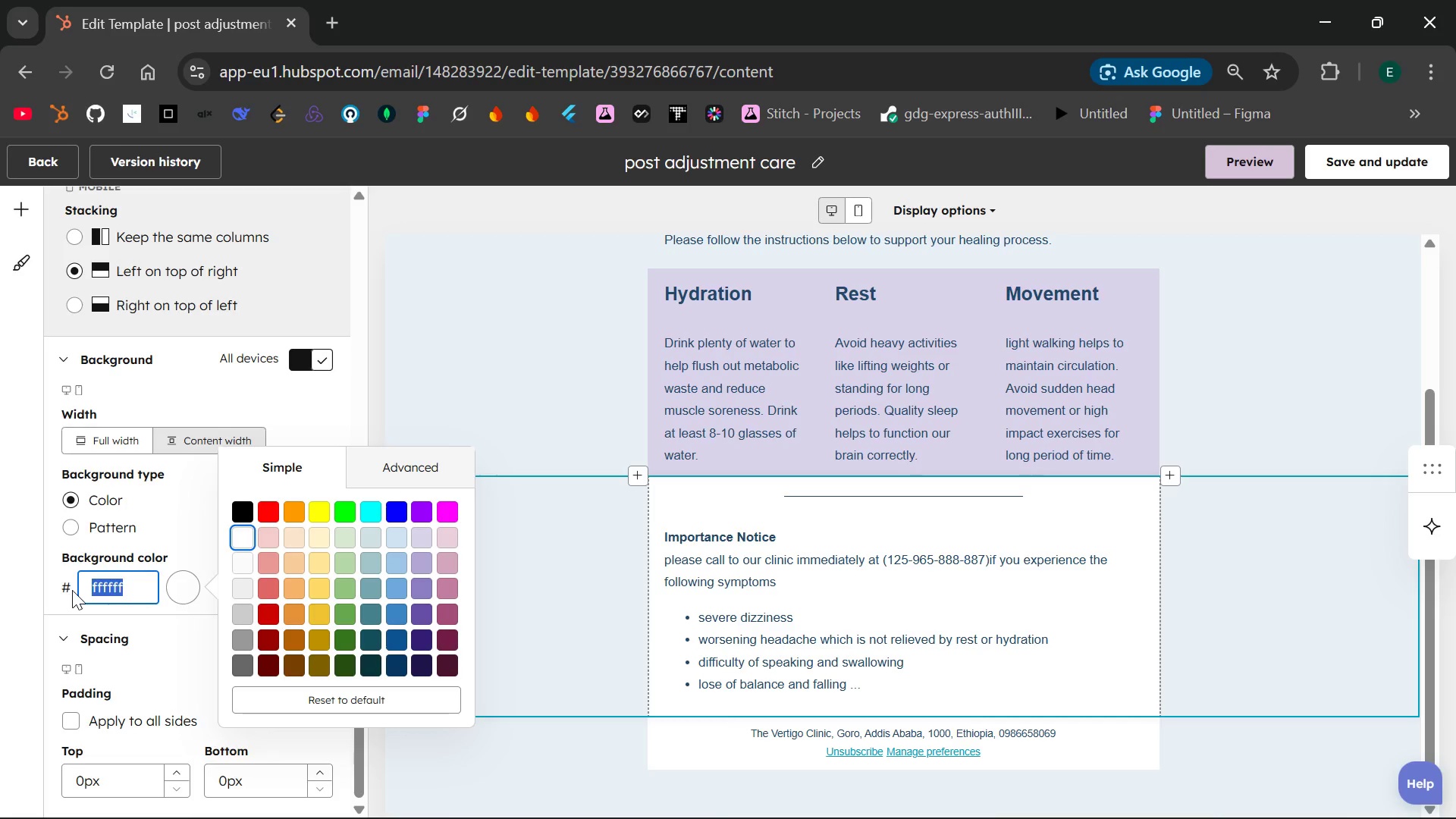 
type(333333)
key(Backspace)
key(Backspace)
key(Backspace)
key(Backspace)
key(Backspace)
key(Backspace)
 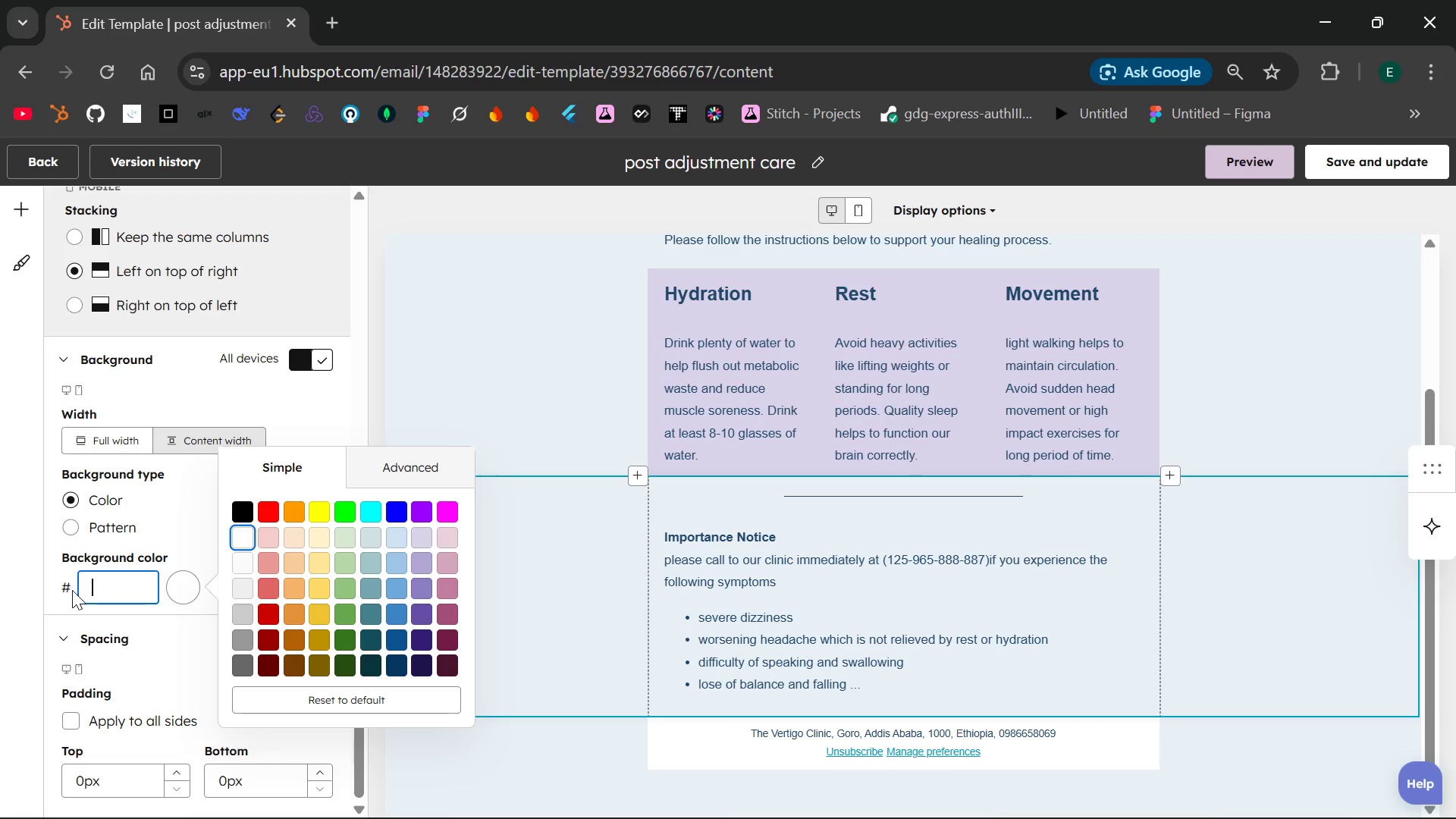 
wait(22.02)
 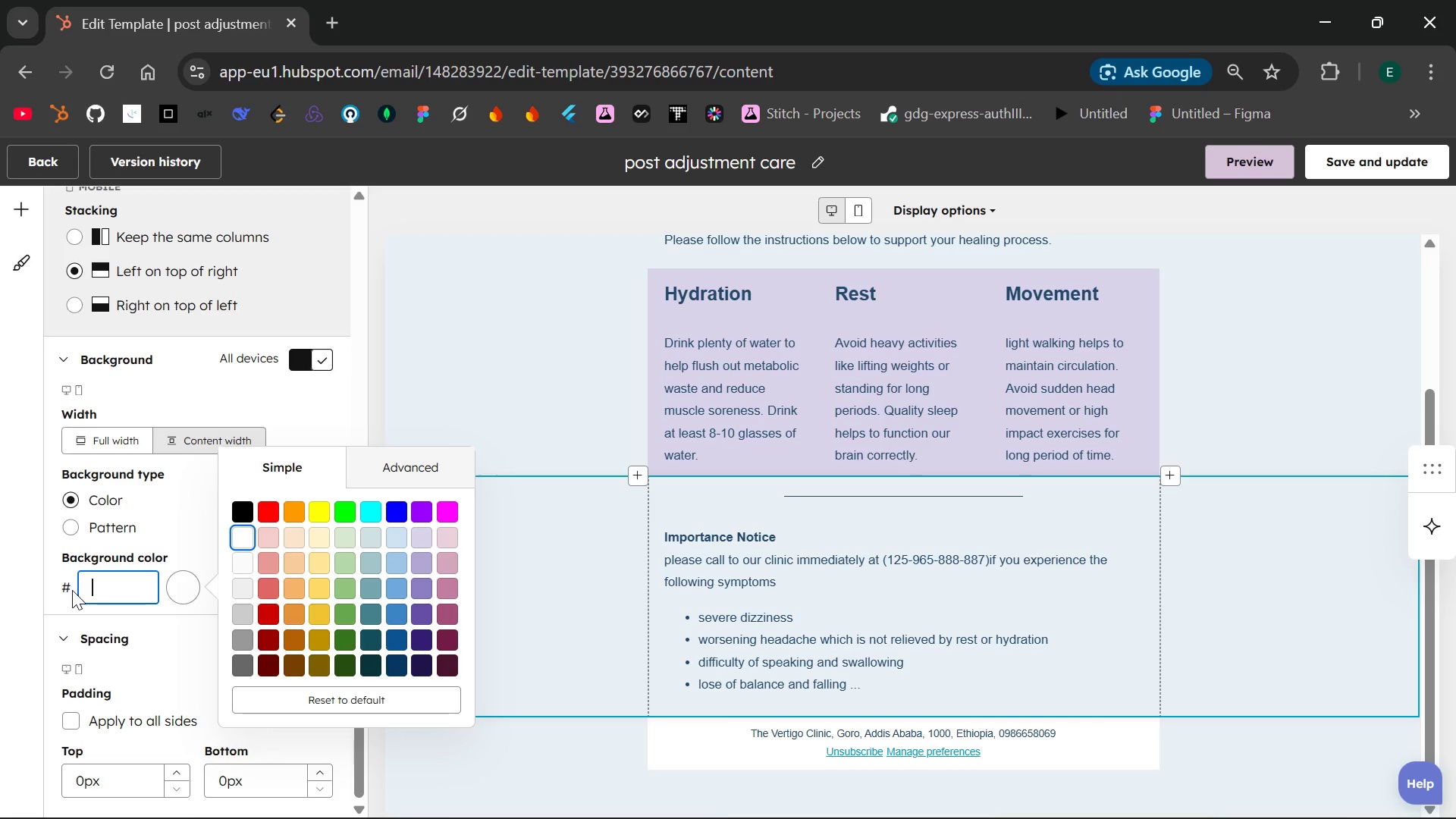 
left_click([347, 585])
 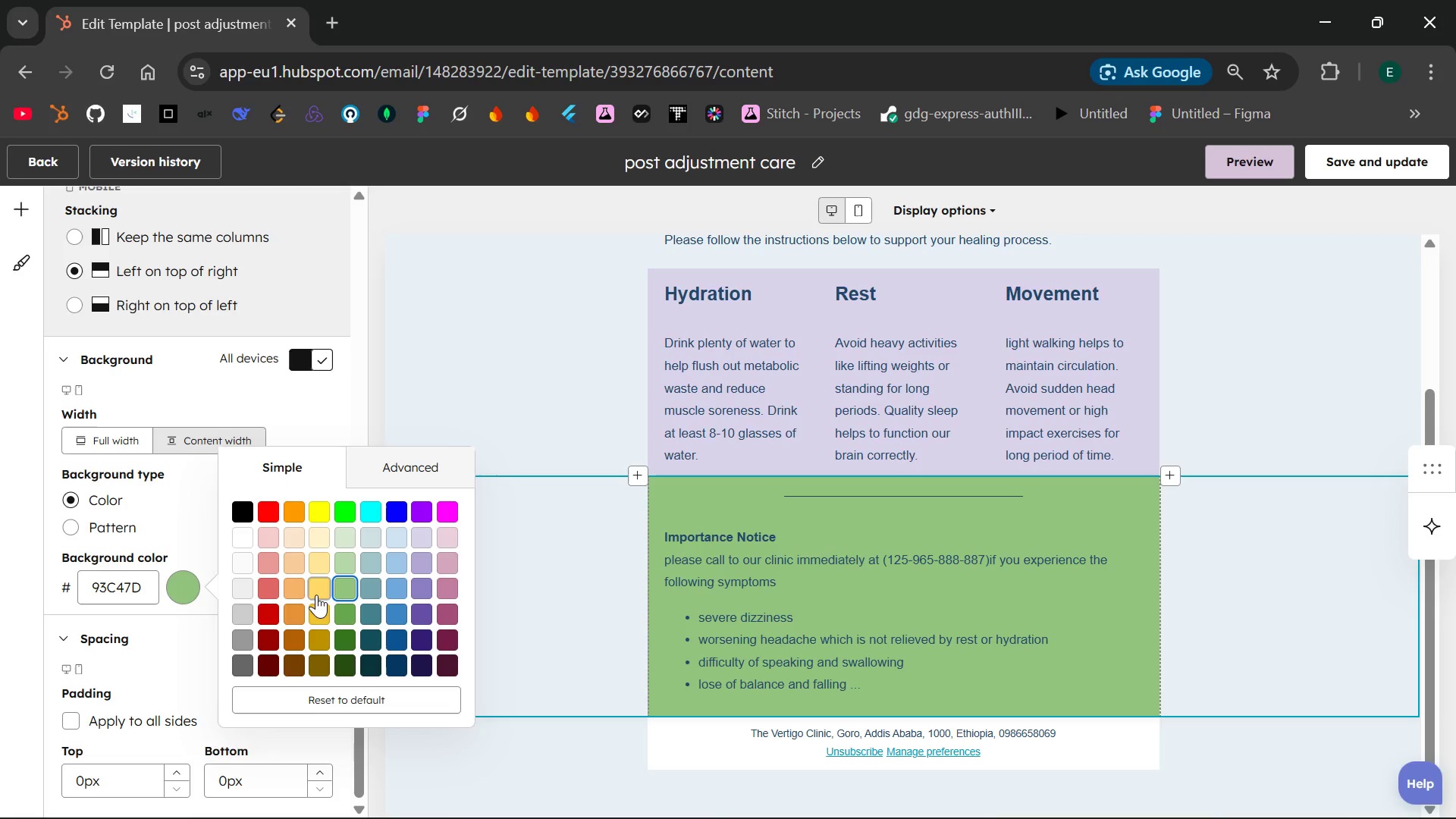 
wait(6.81)
 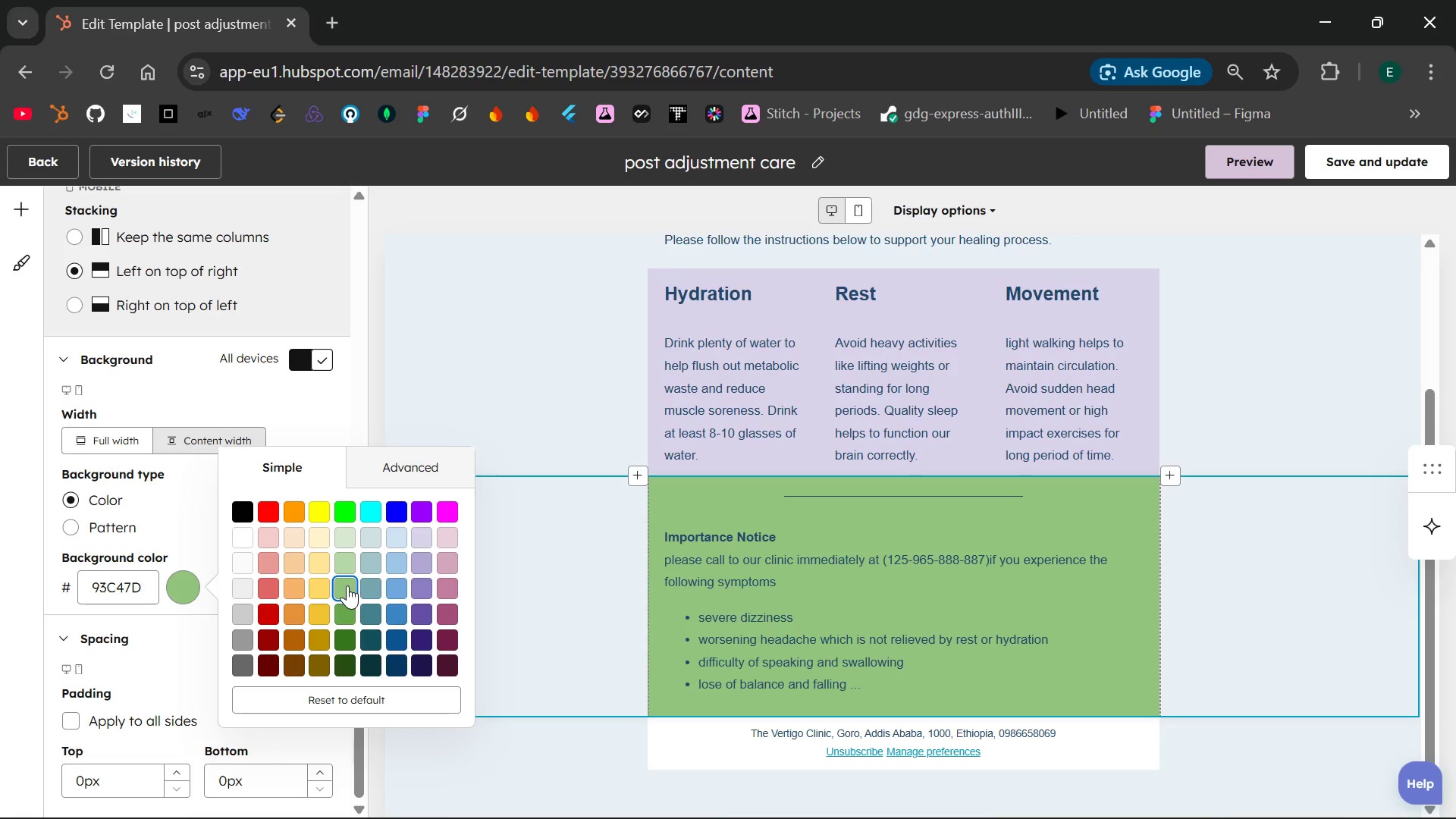 
left_click([345, 562])
 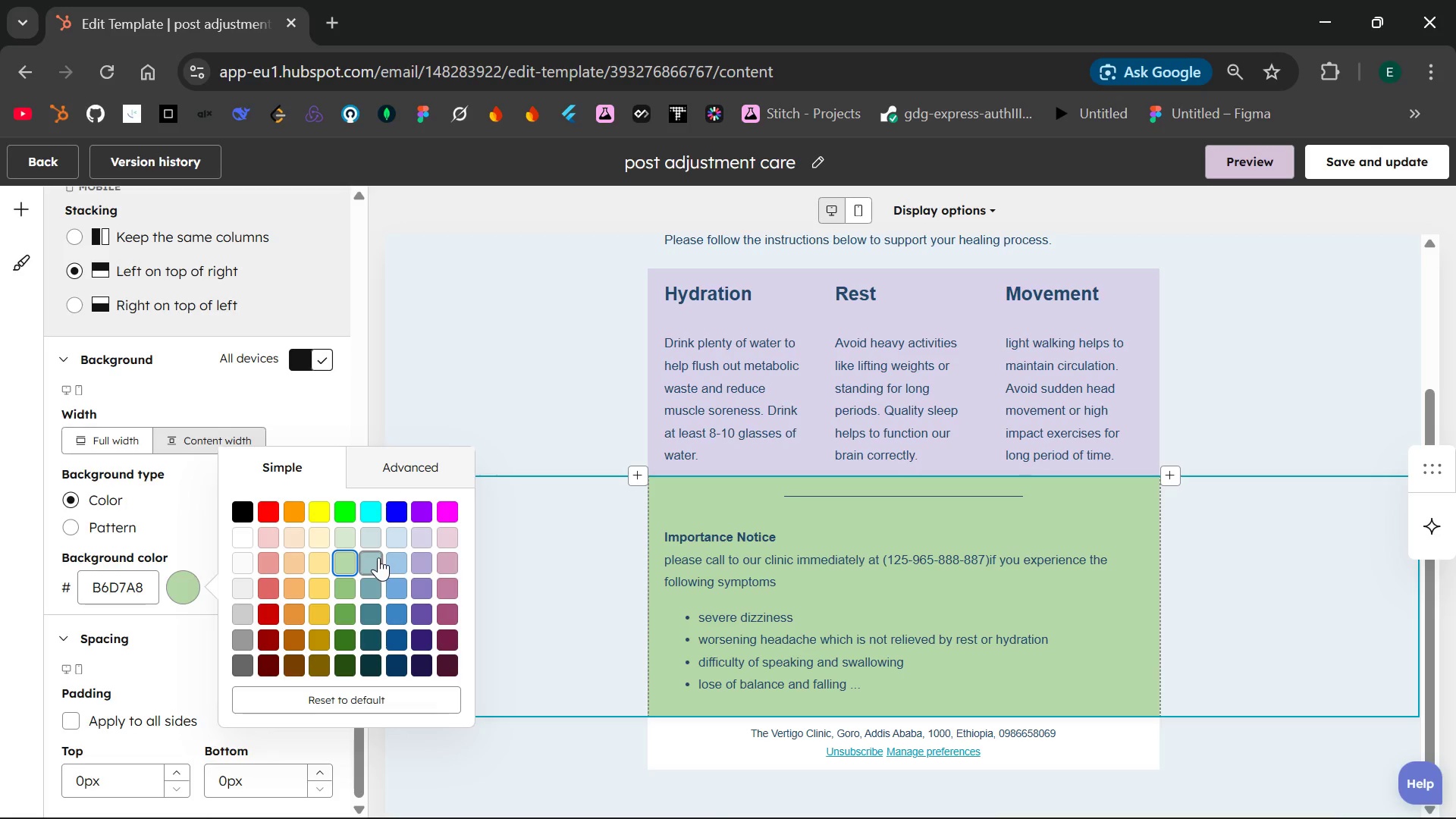 
wait(5.38)
 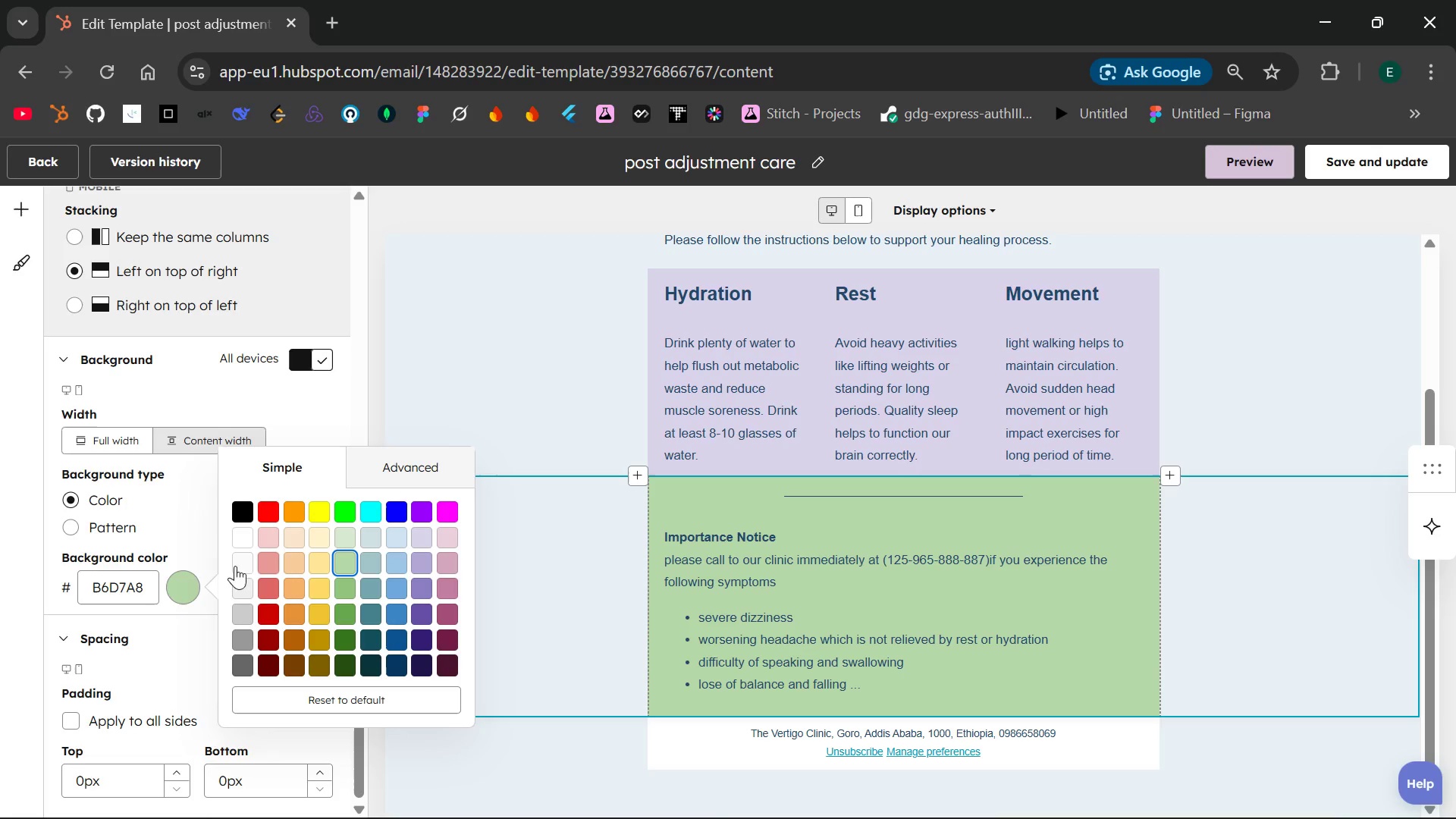 
left_click([343, 536])